 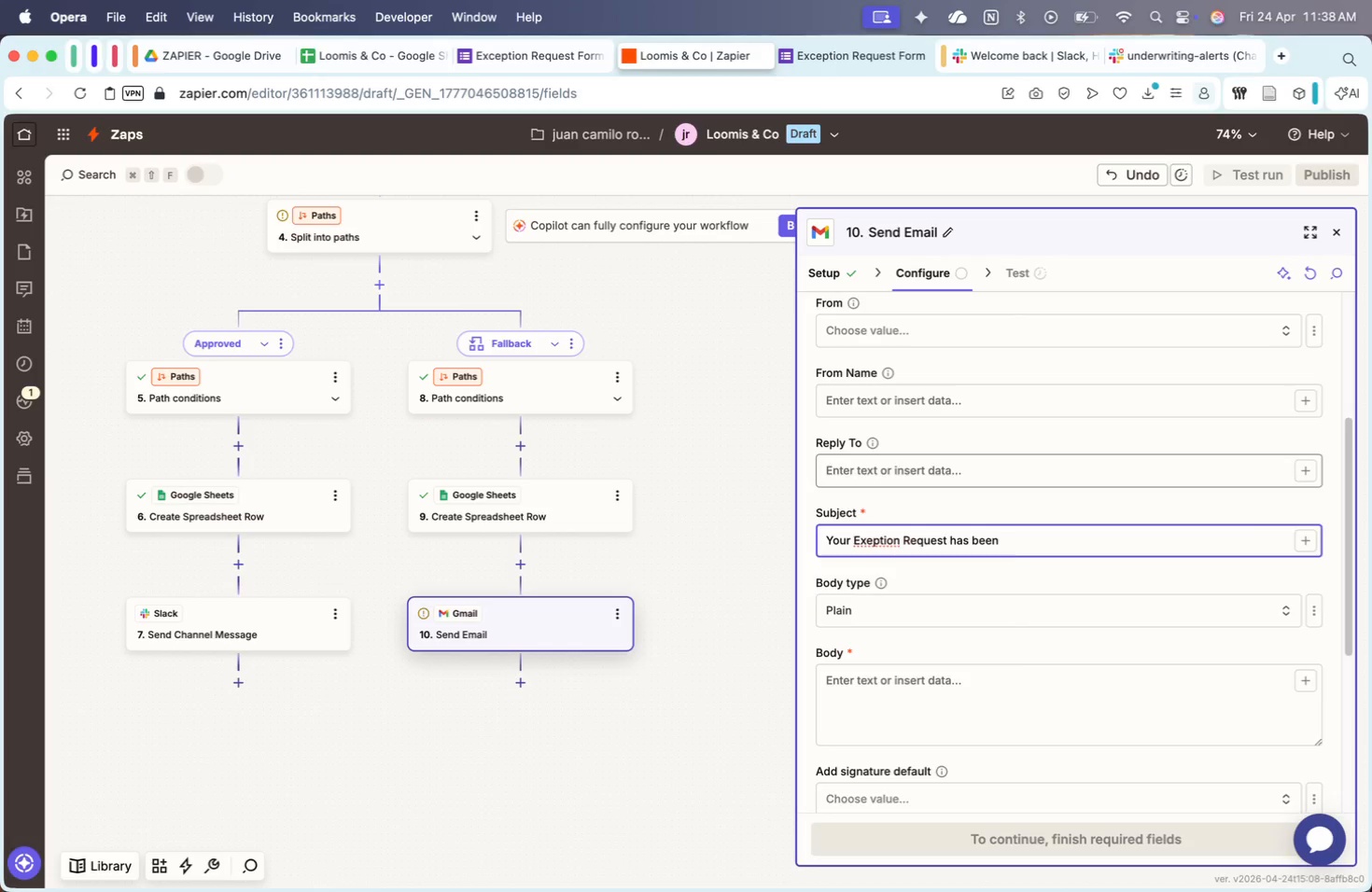 
left_click([867, 544])
 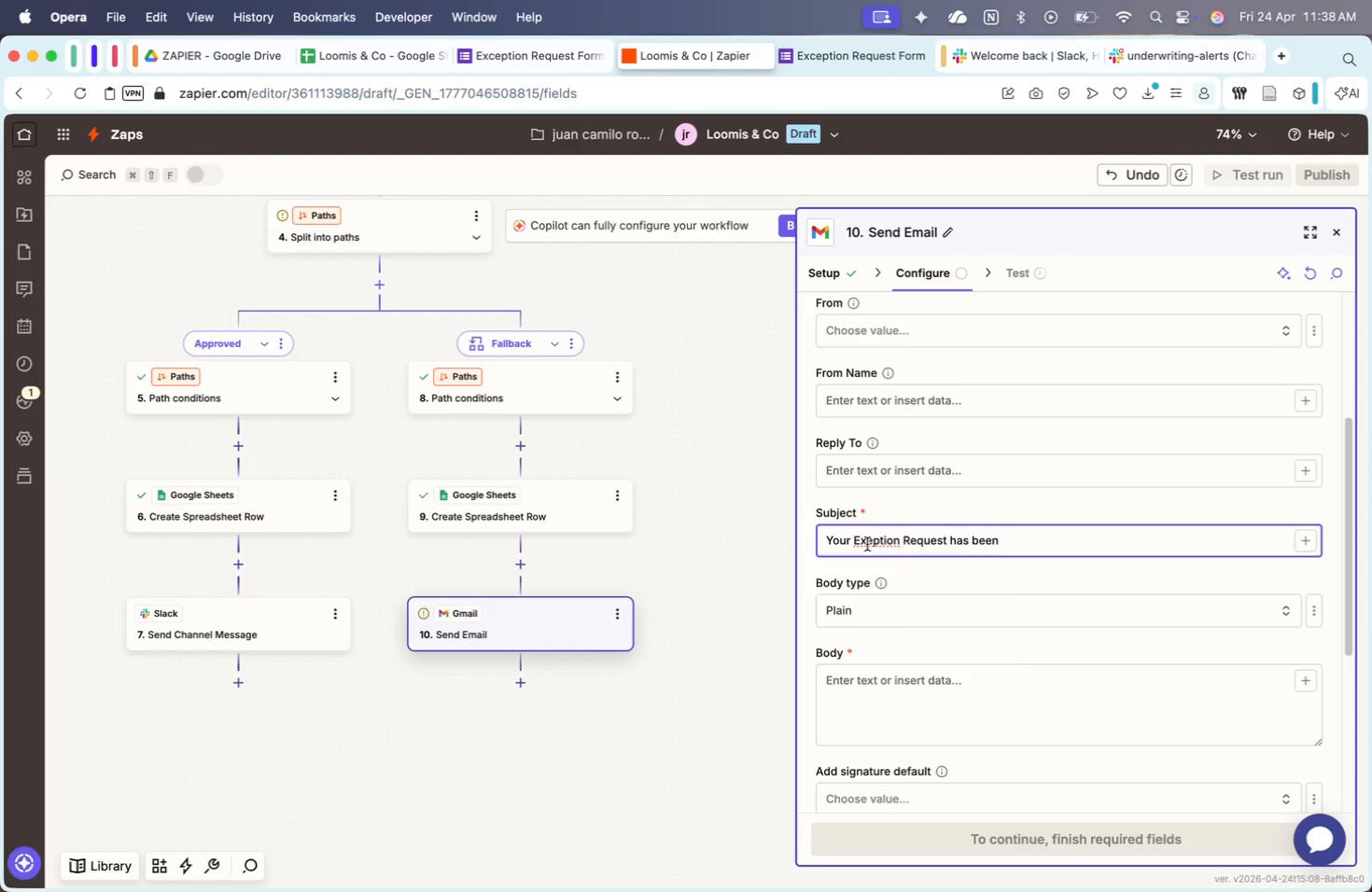 
key(C)
 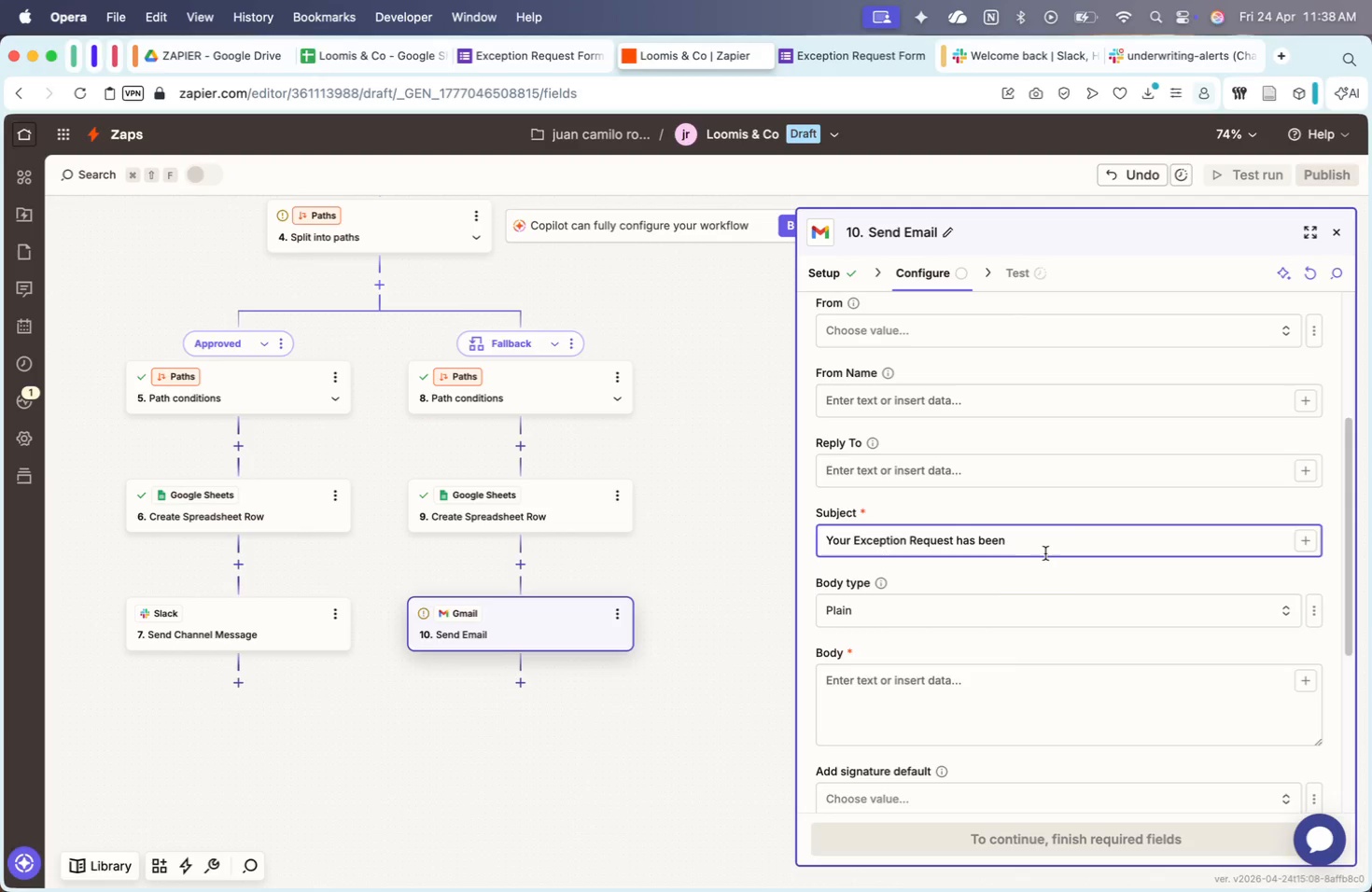 
type(Rejected)
 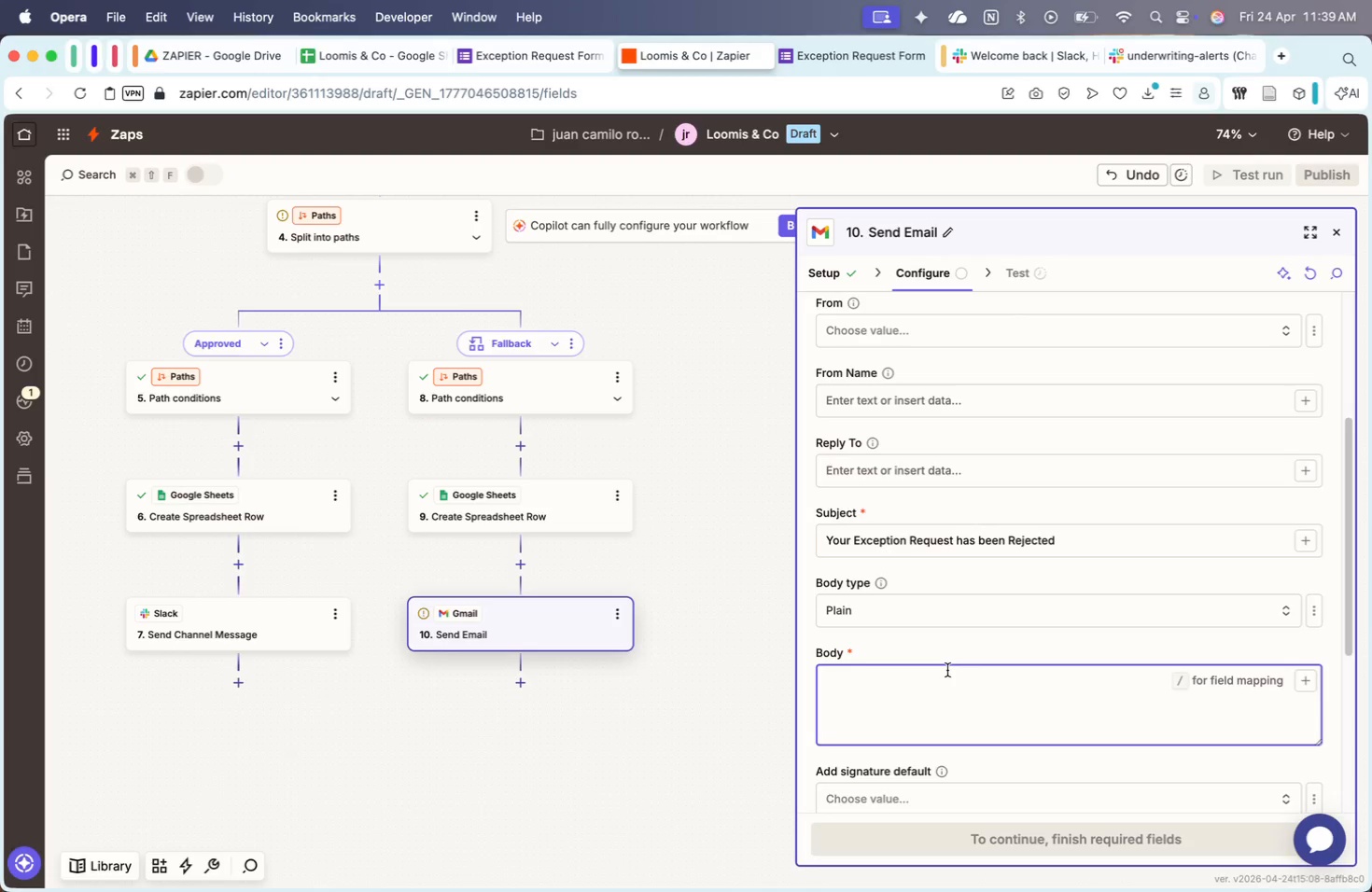 
type(Dear /)
 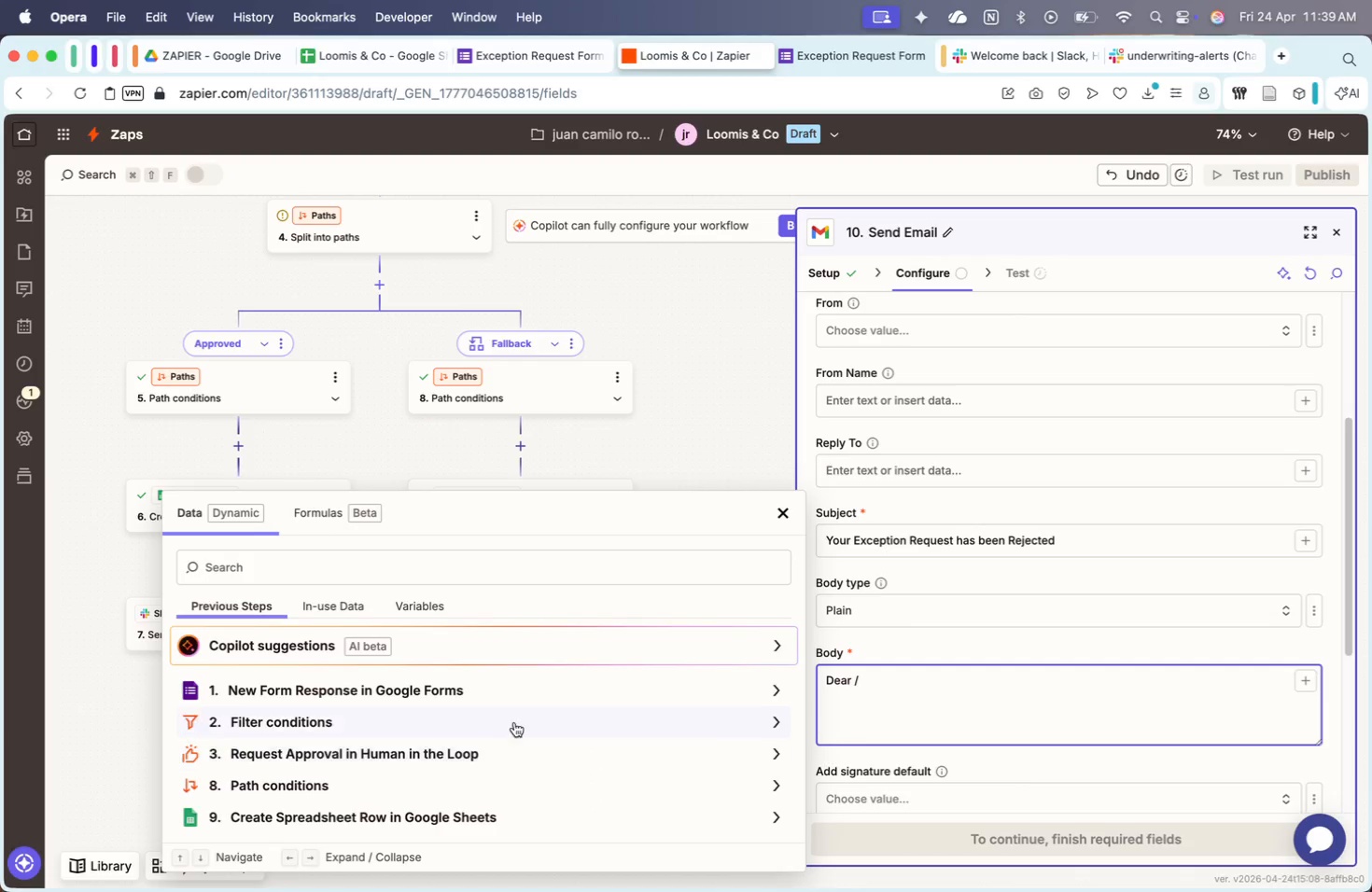 
left_click([509, 703])
 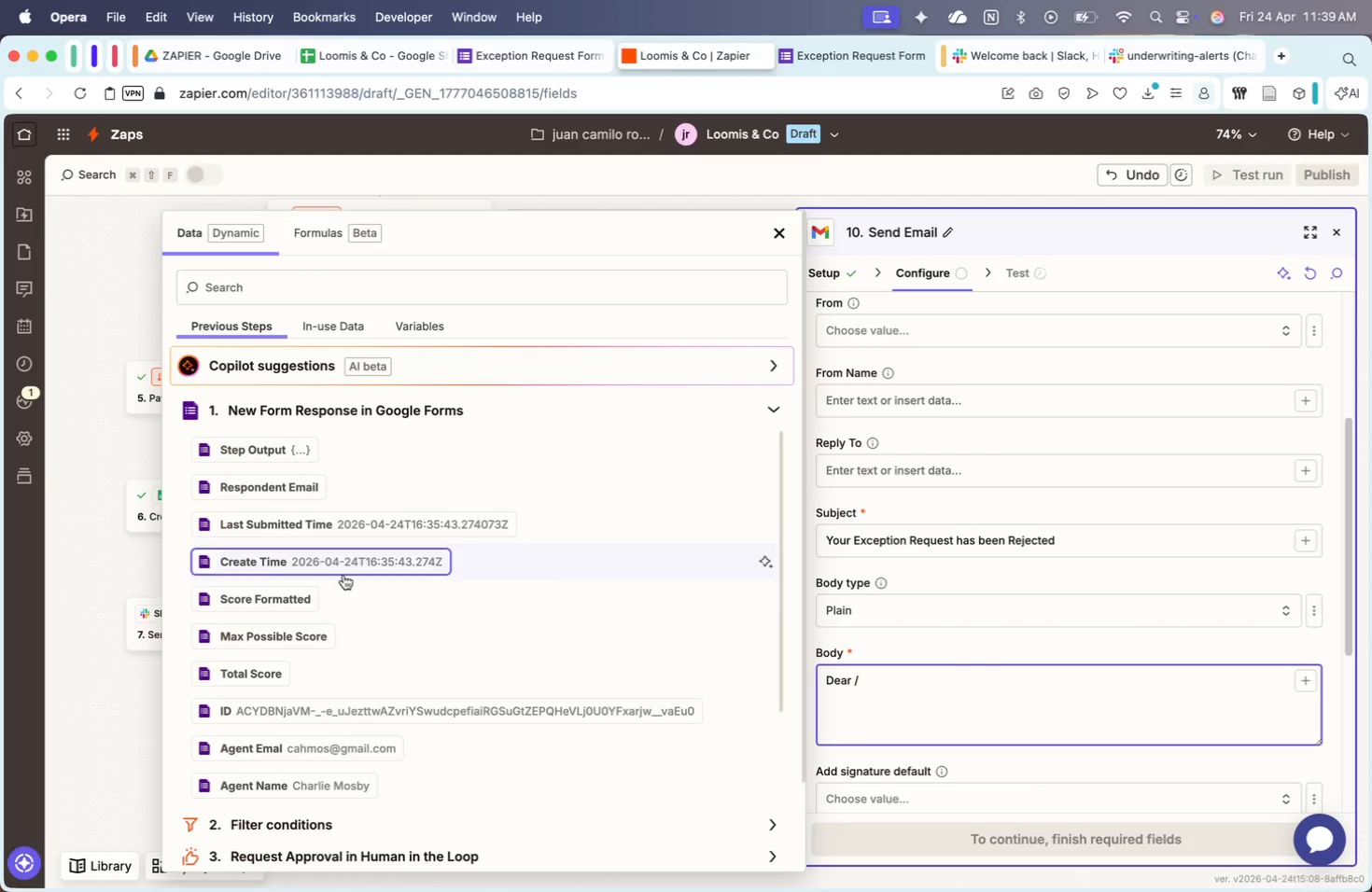 
scroll: coordinate [374, 606], scroll_direction: down, amount: 7.0
 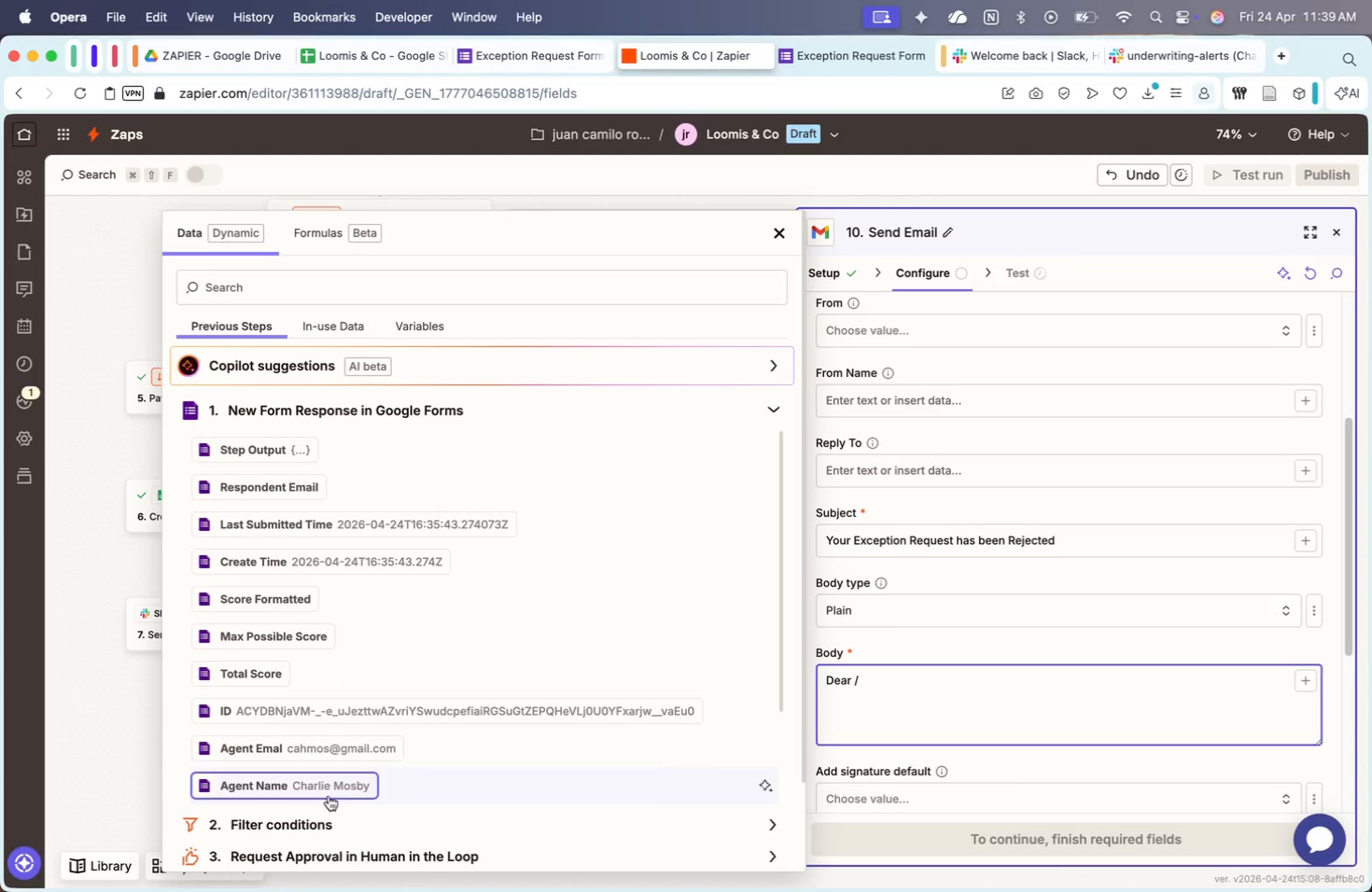 
left_click([326, 796])
 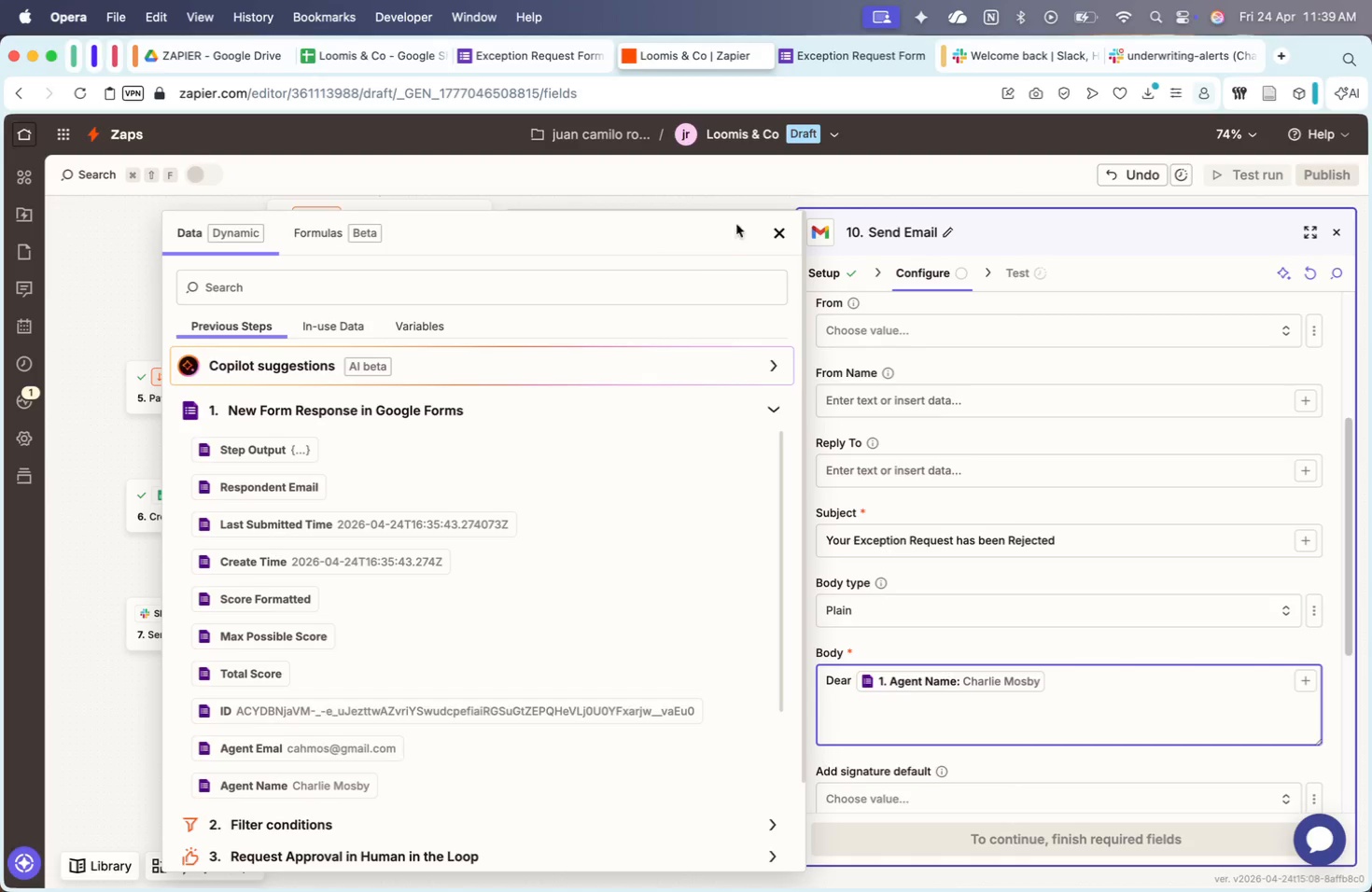 
left_click([771, 230])
 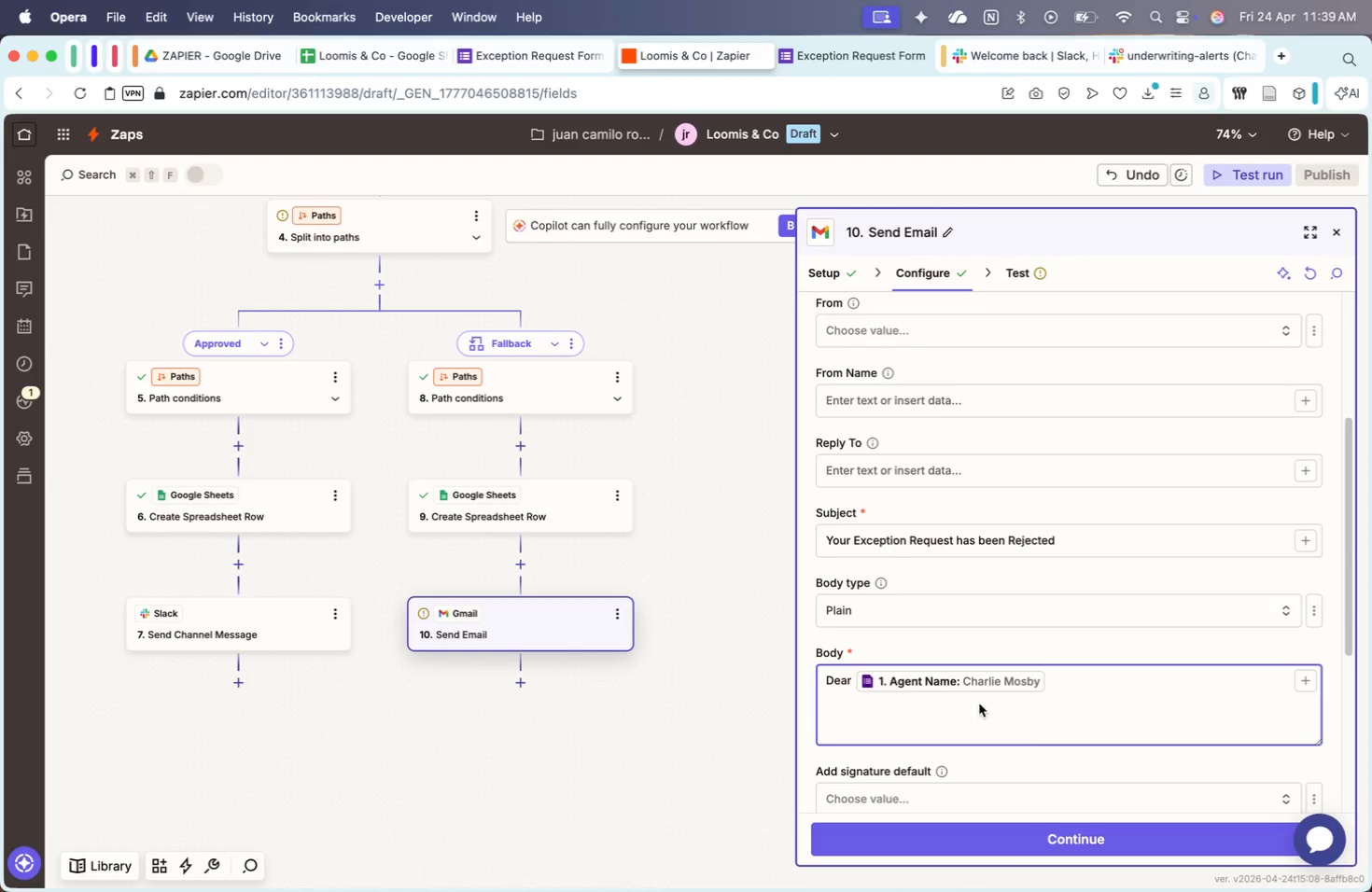 
key(Comma)
 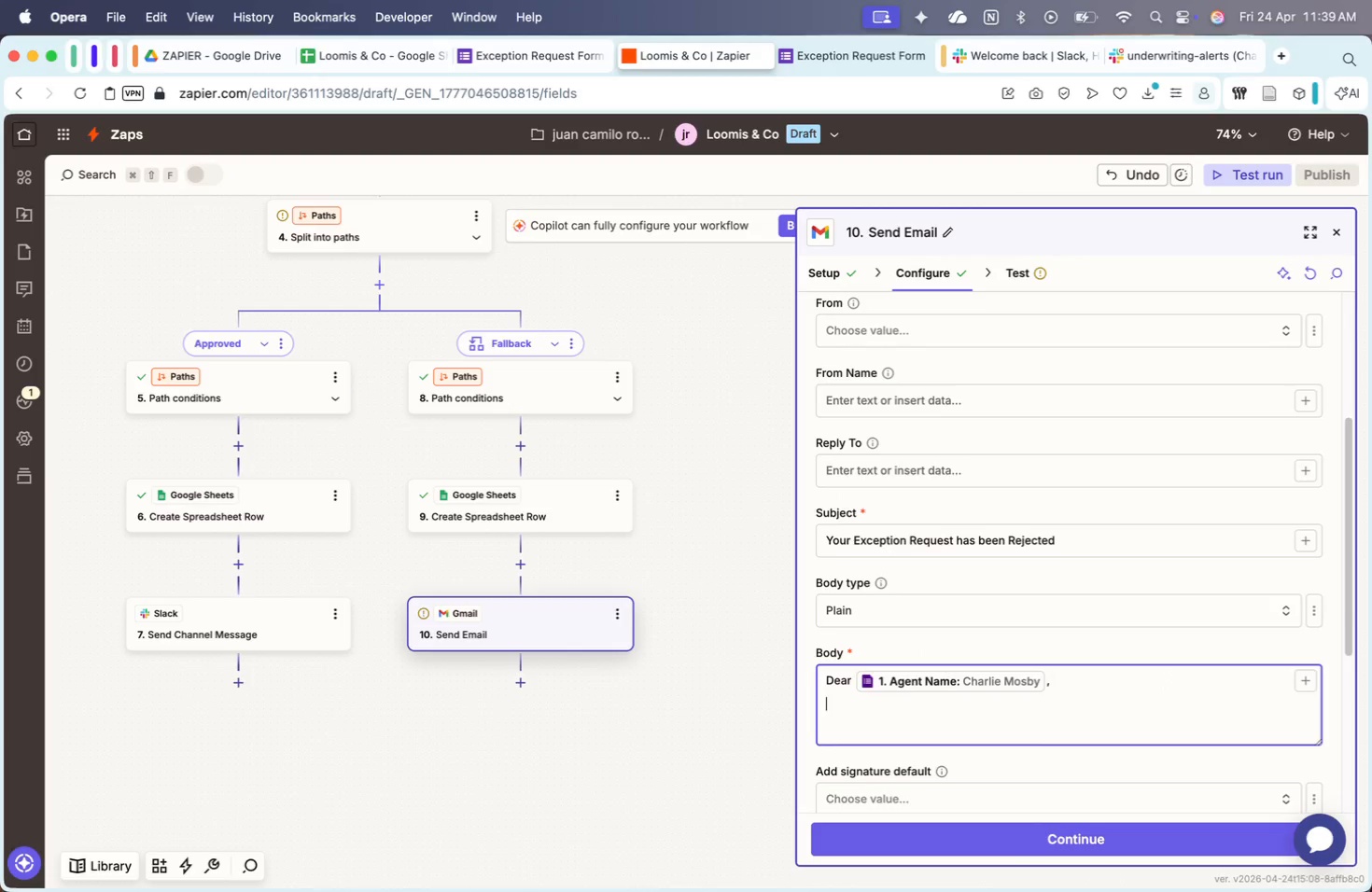 
key(Shift+Enter)
 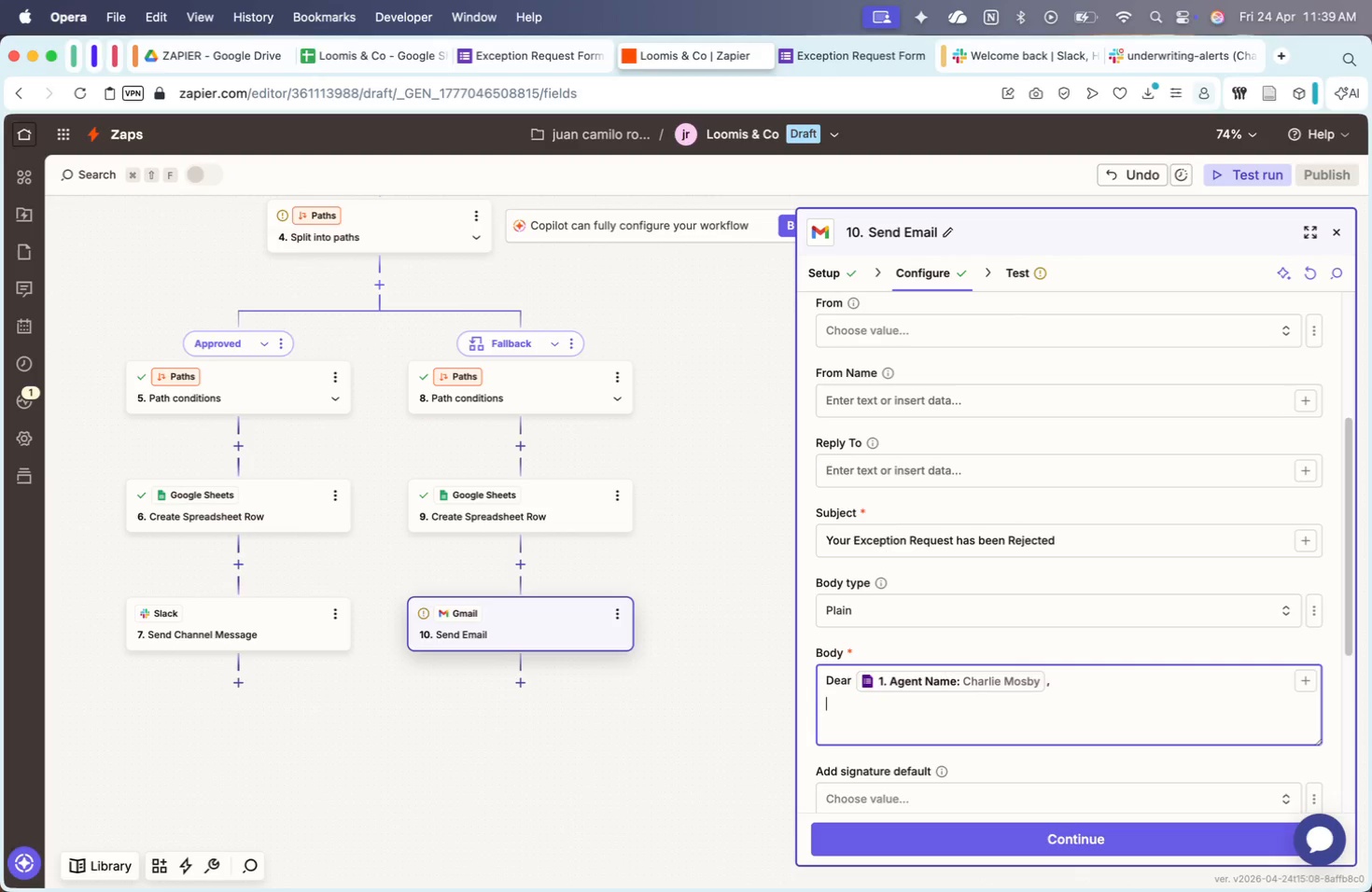 
wait(29.26)
 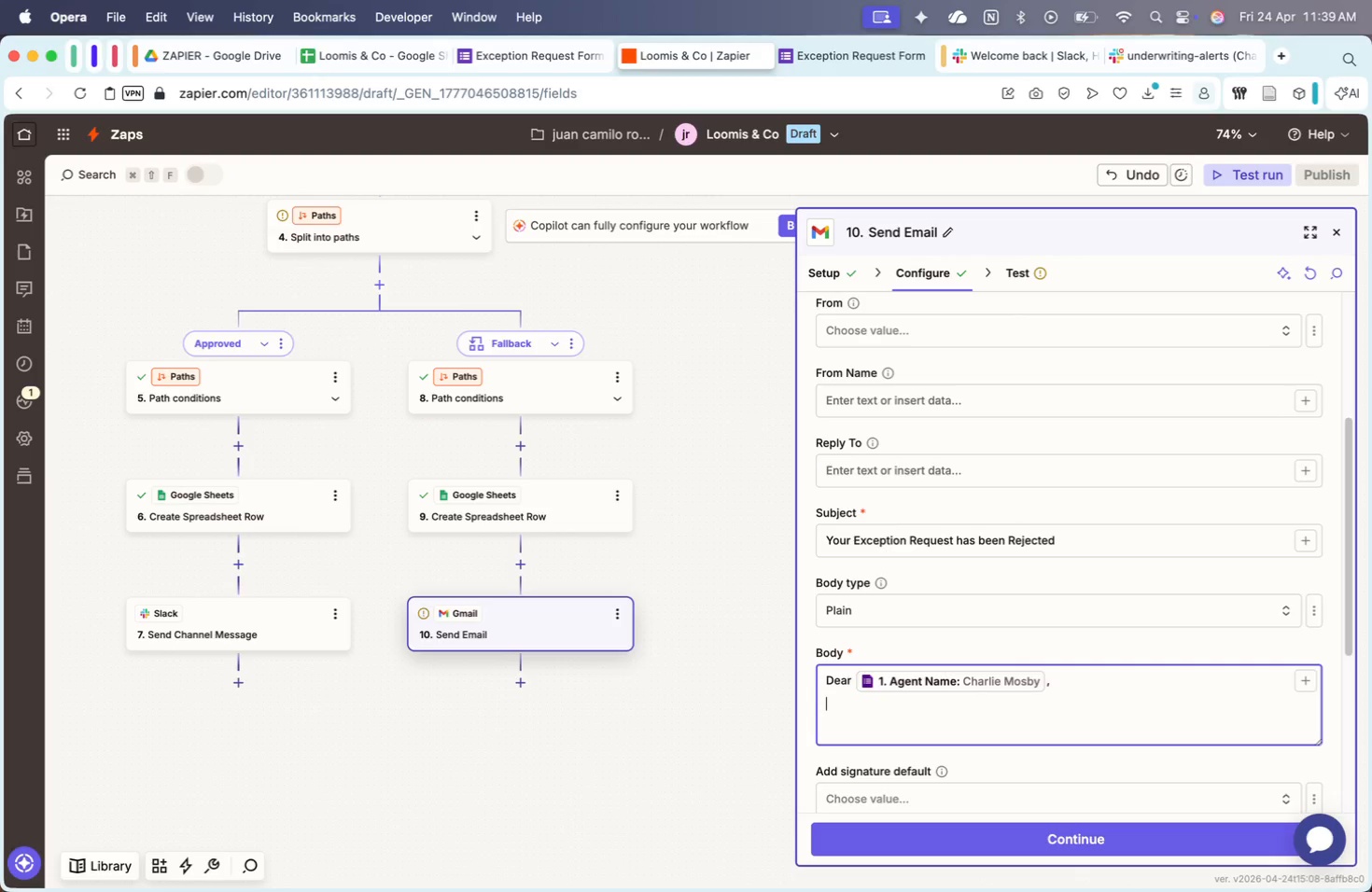 
key(Enter)
 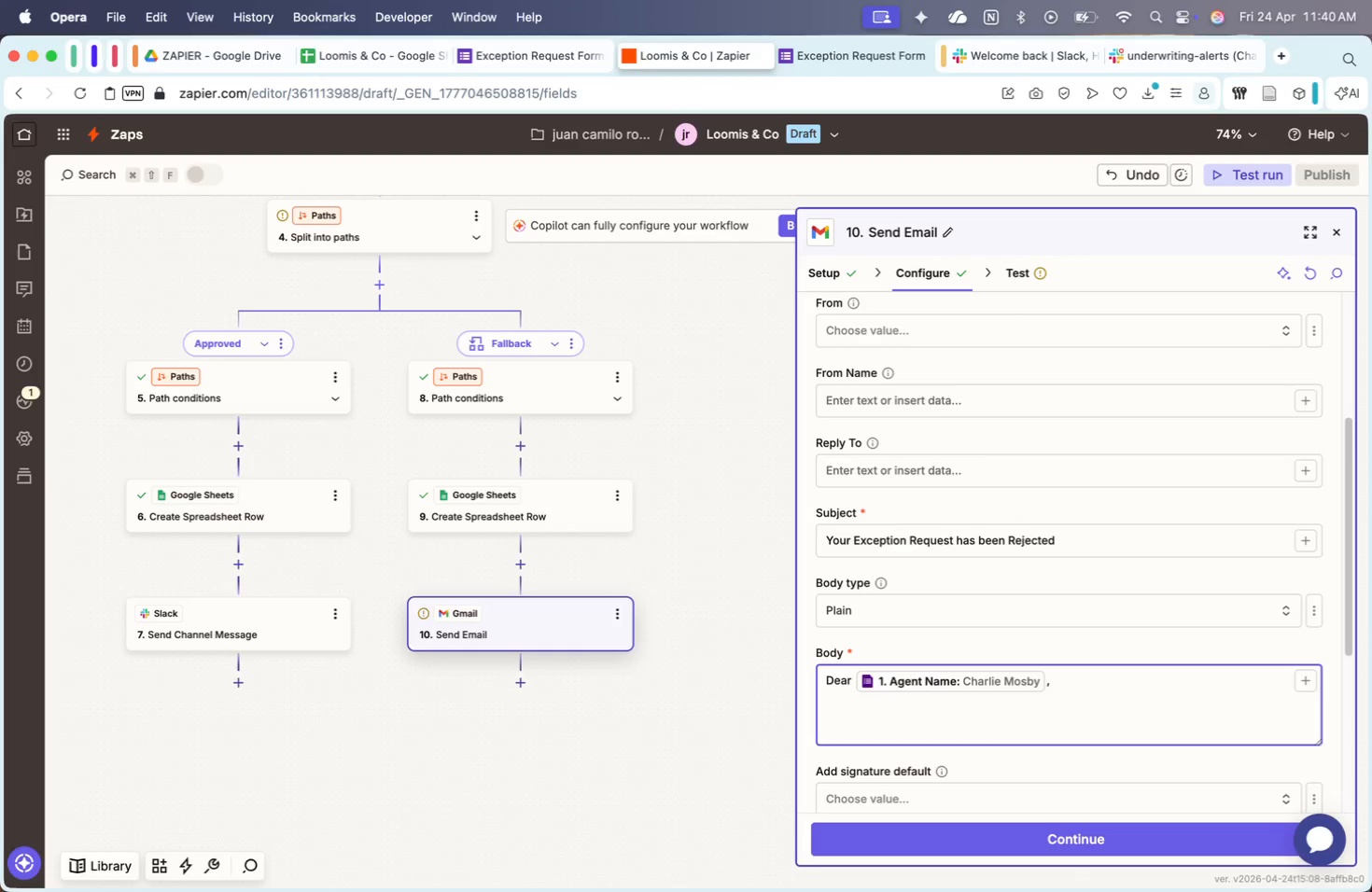 
wait(55.57)
 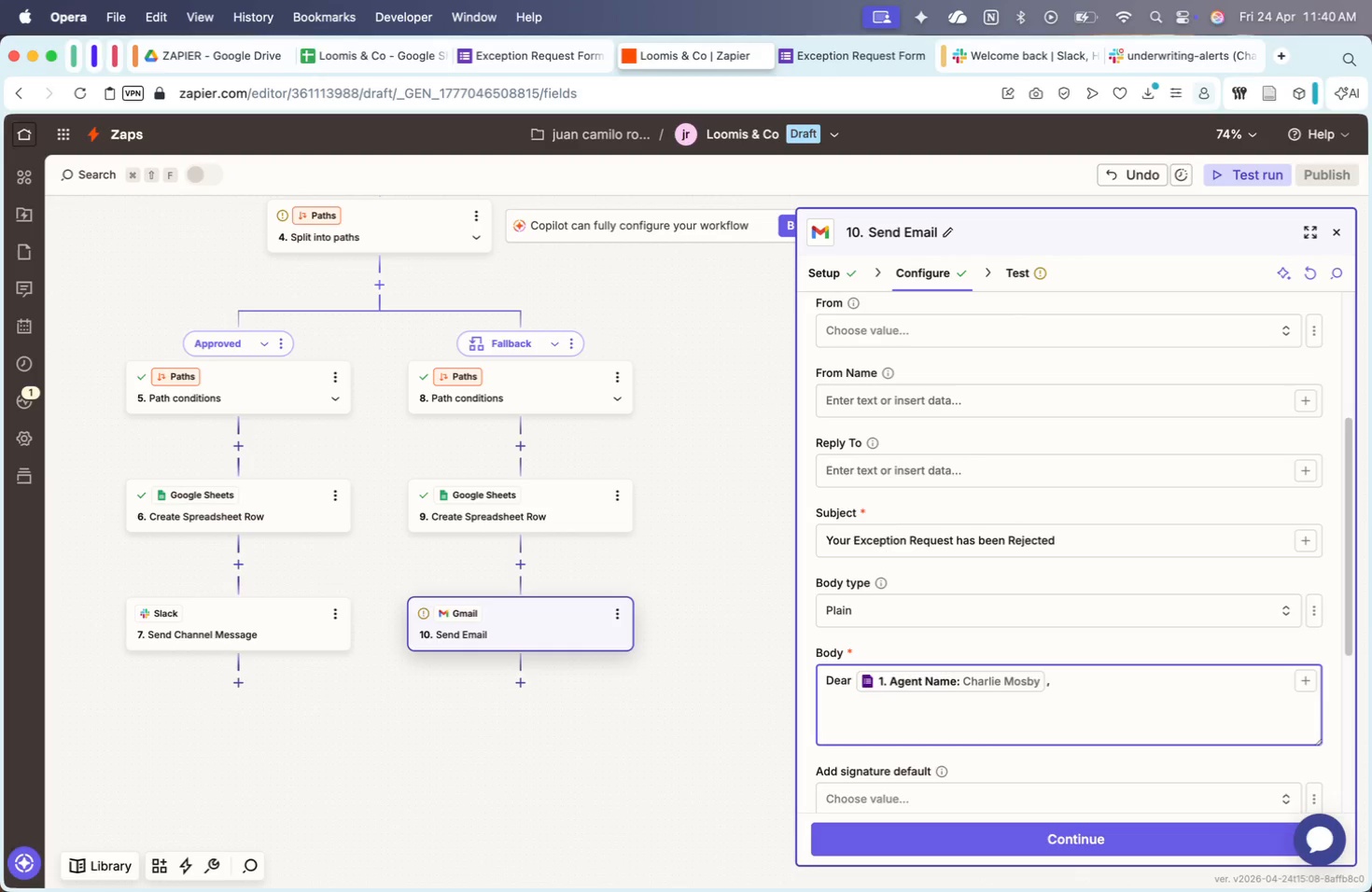 
type(You)
key(Backspace)
key(Backspace)
key(Backspace)
type(The founder has not appre)
key(Backspace)
type(oev)
key(Backspace)
key(Backspace)
type(ved the )
 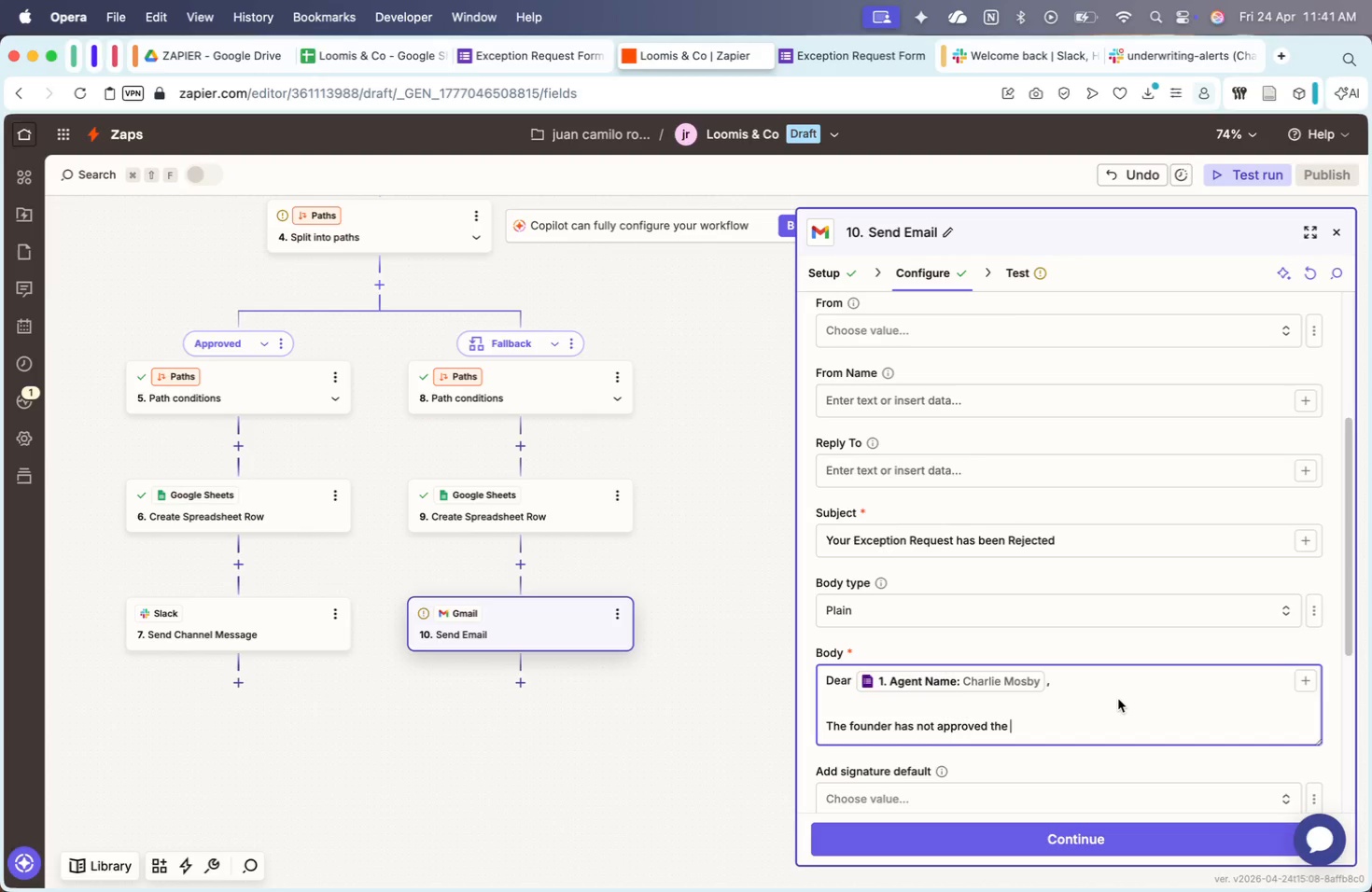 
wait(58.07)
 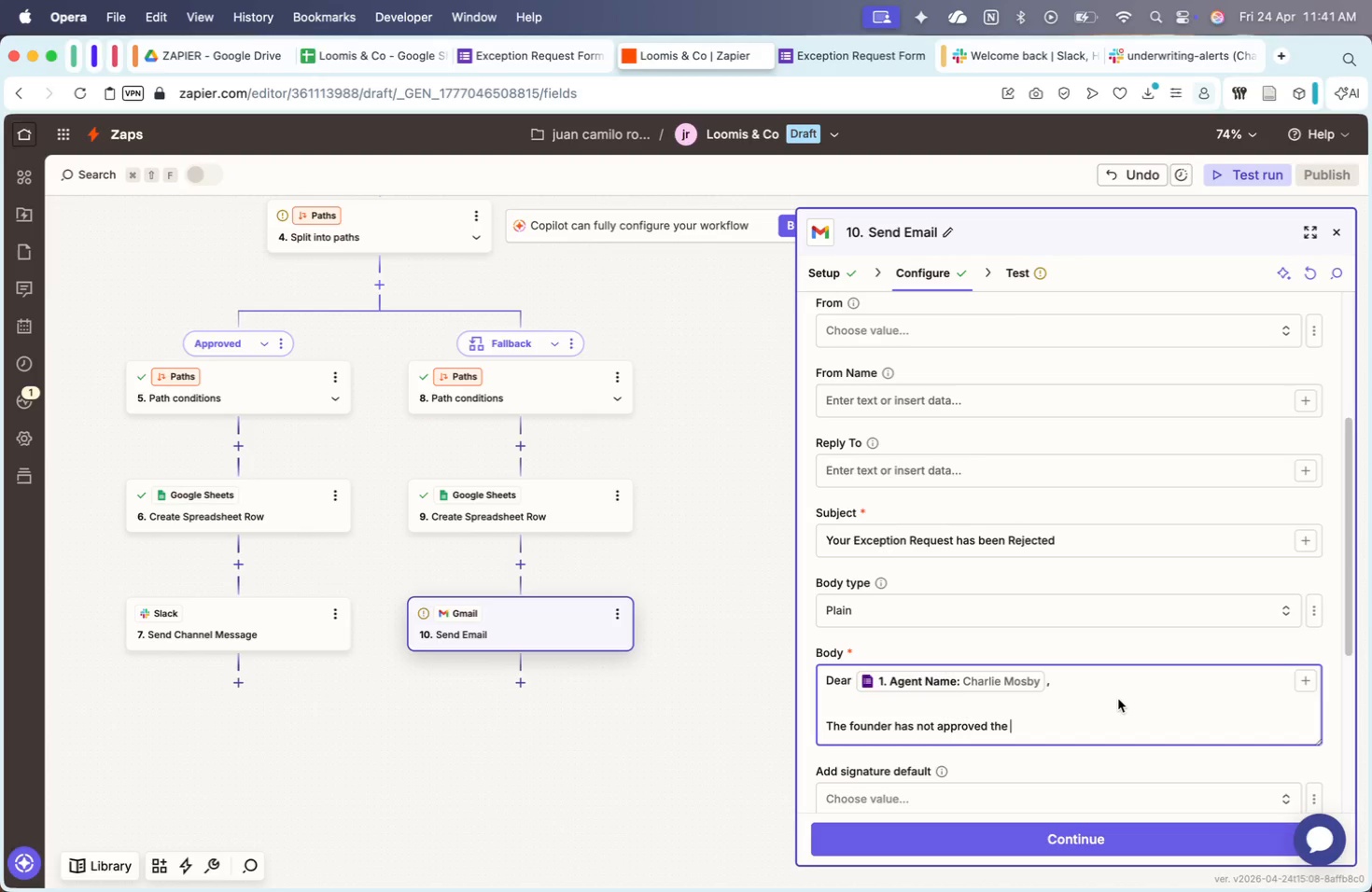 
type(item /)
 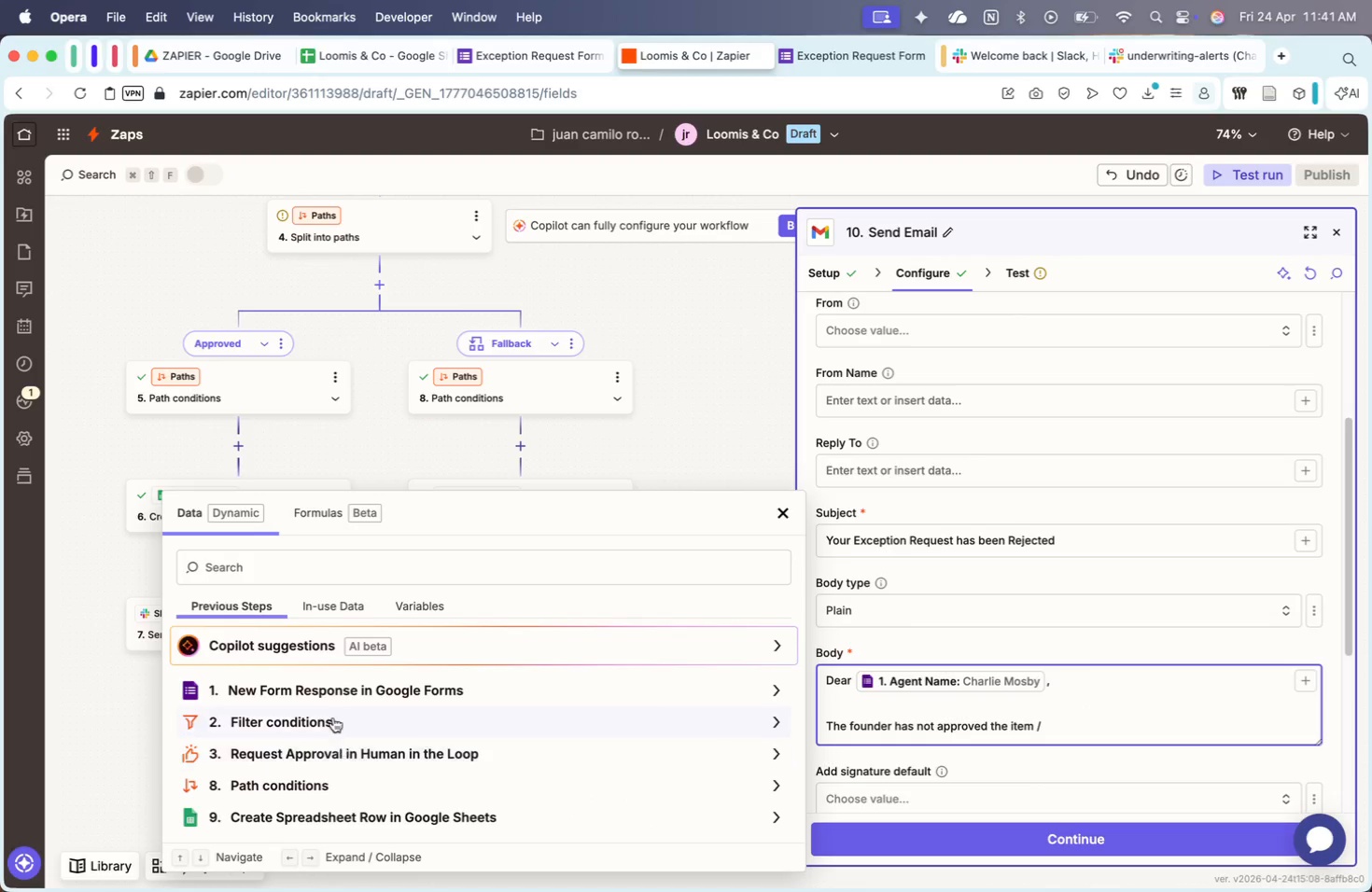 
left_click([336, 692])
 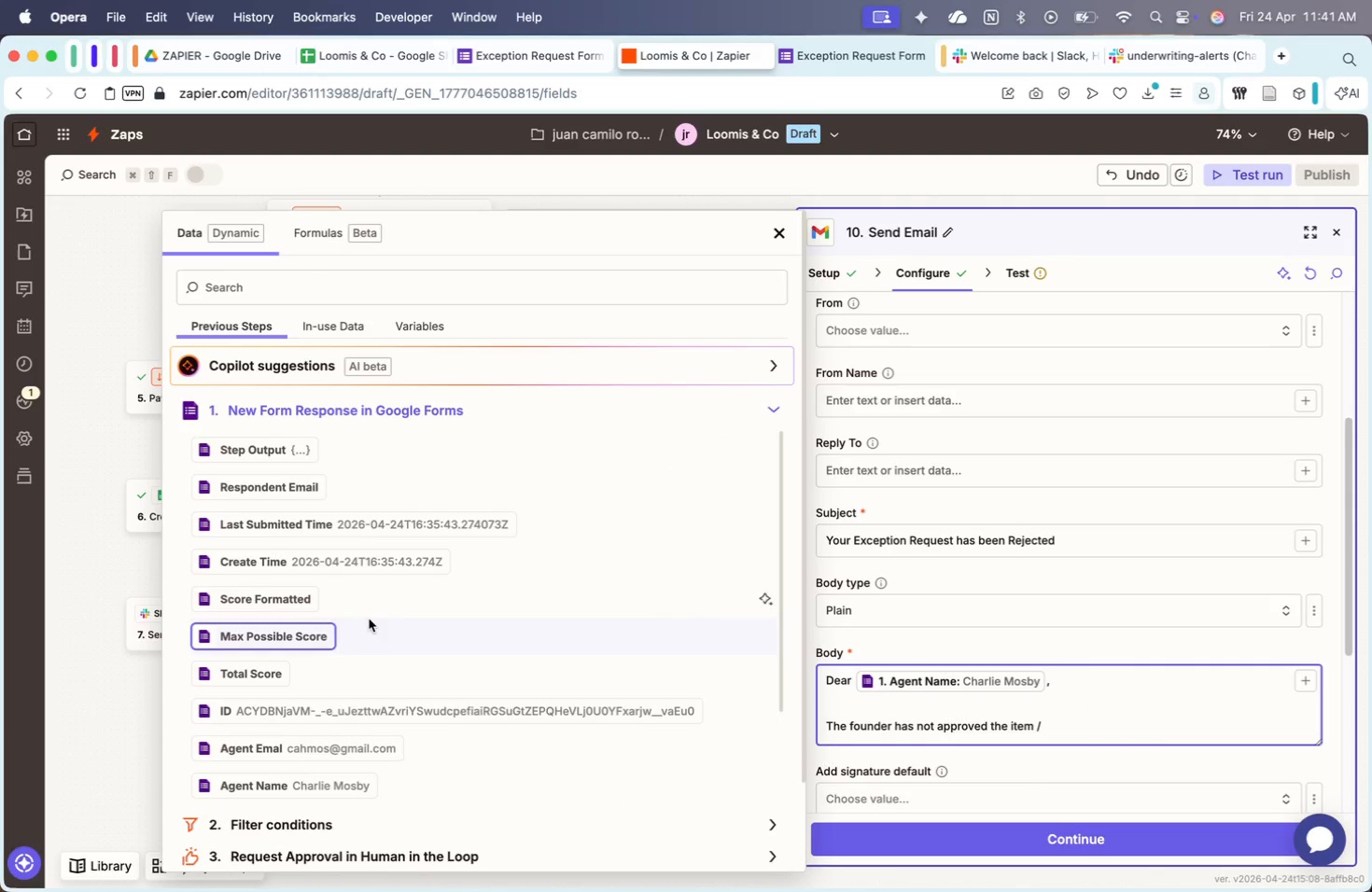 
scroll: coordinate [368, 632], scroll_direction: down, amount: 19.0
 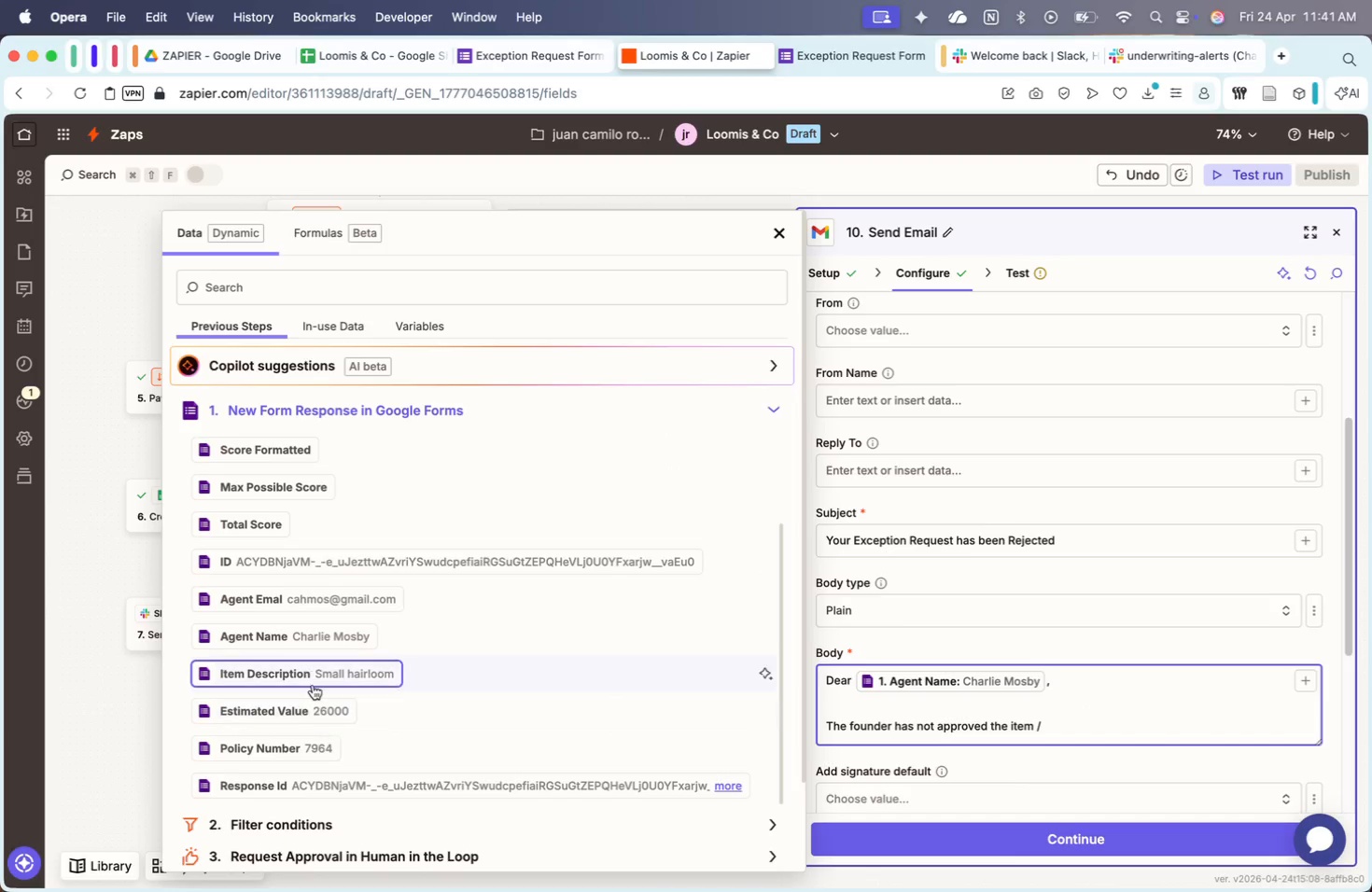 
left_click([316, 679])
 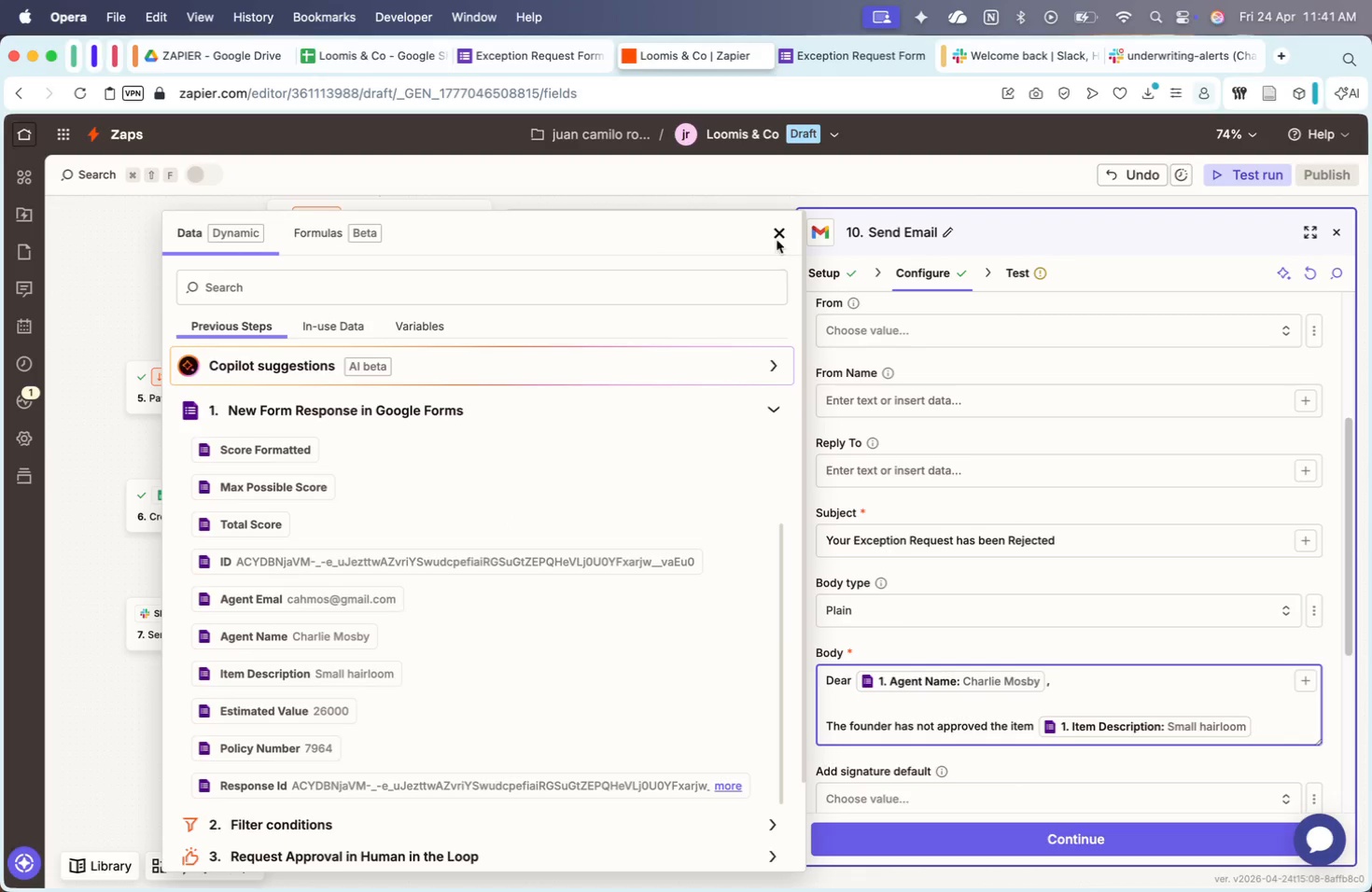 
double_click([778, 220])
 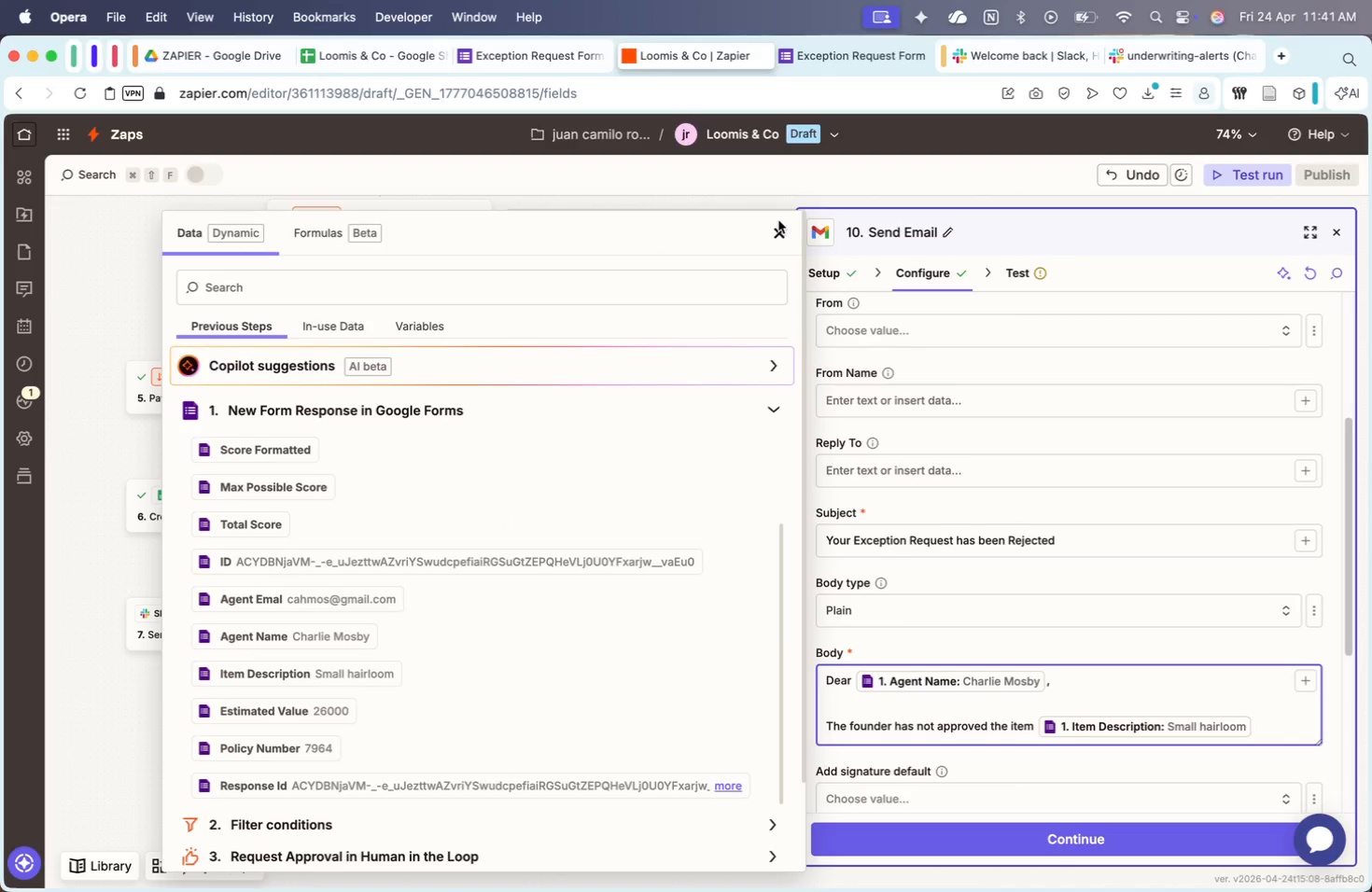 
left_click([778, 220])
 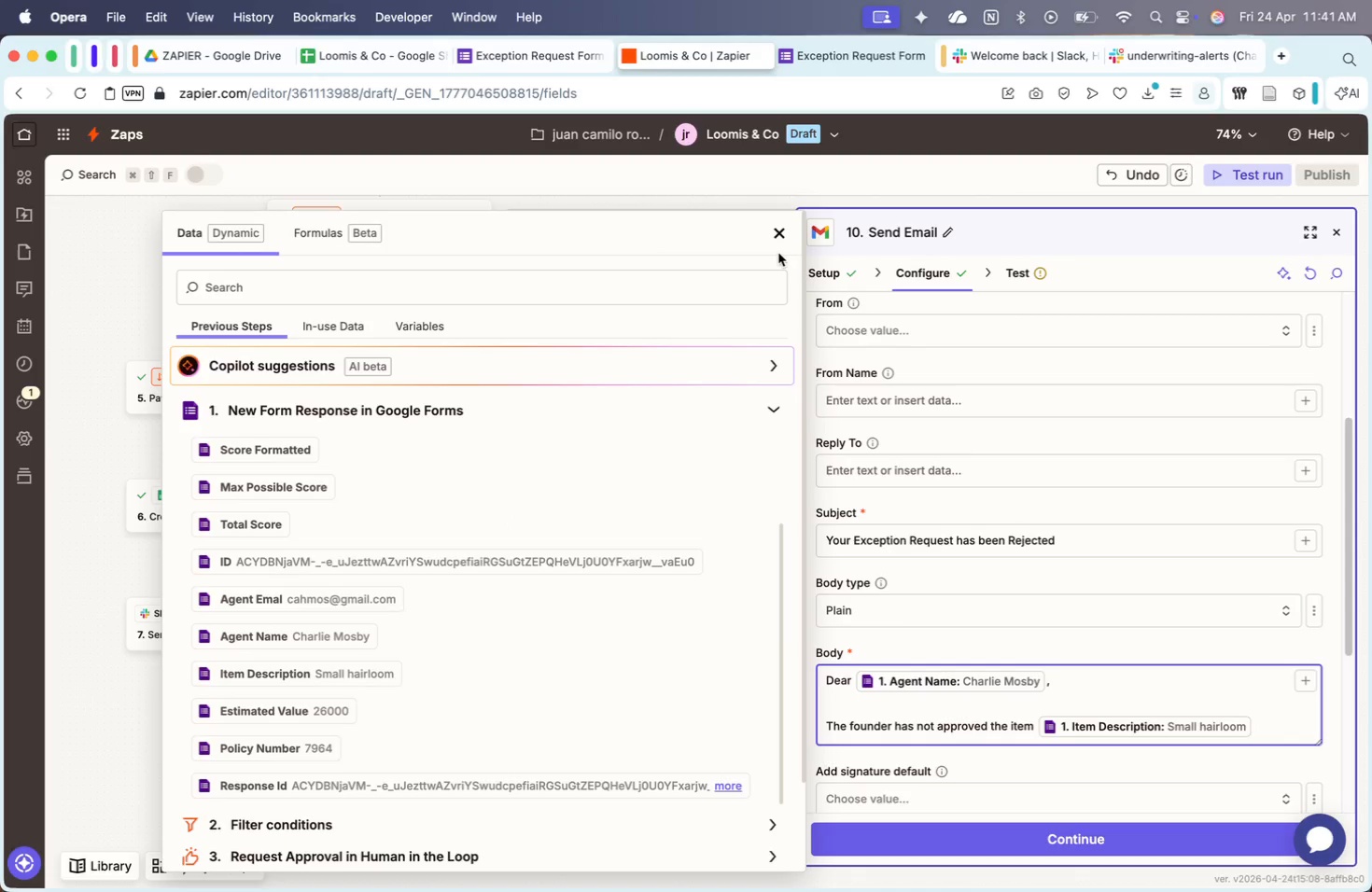 
double_click([778, 253])
 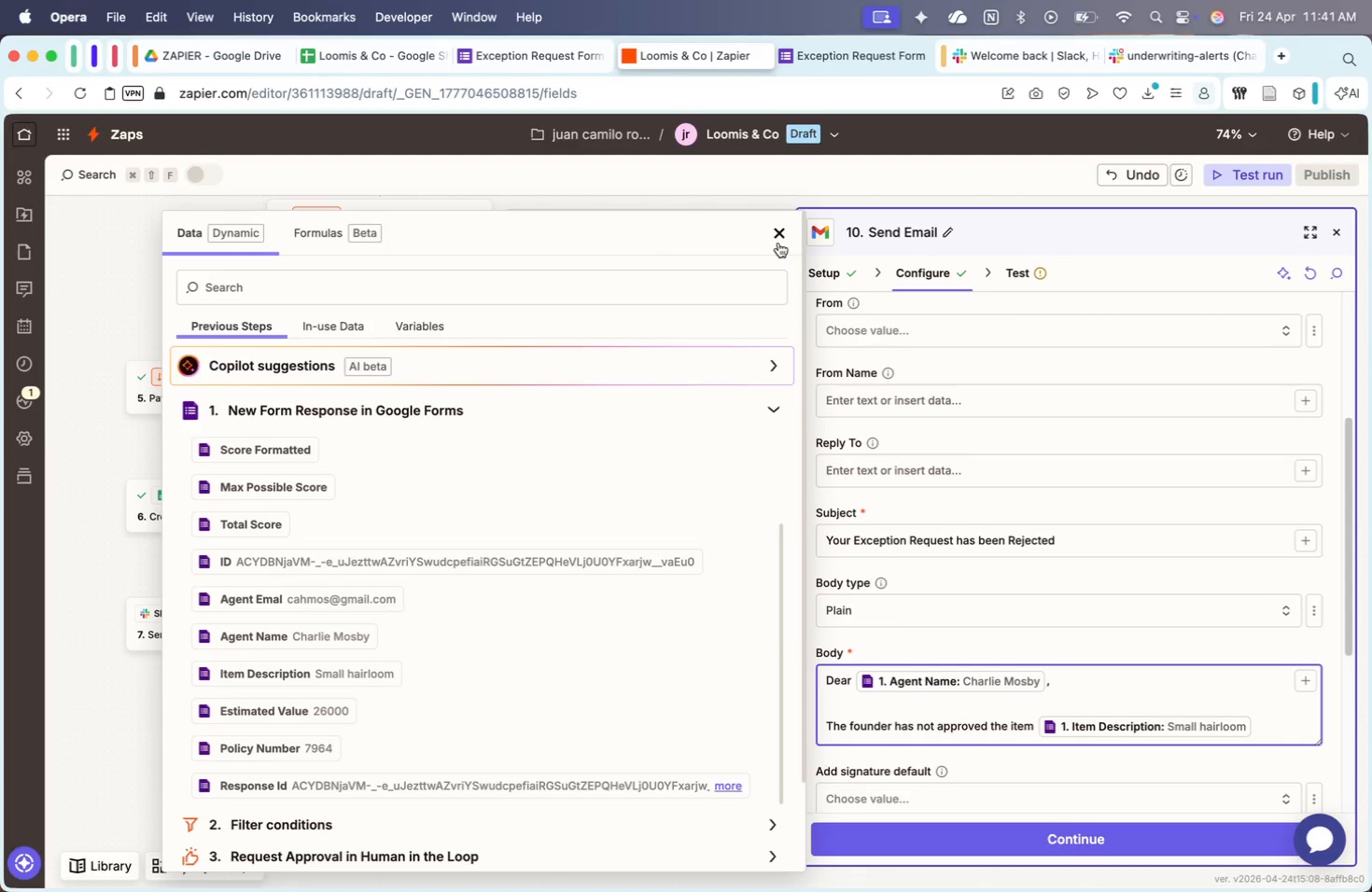 
triple_click([778, 241])
 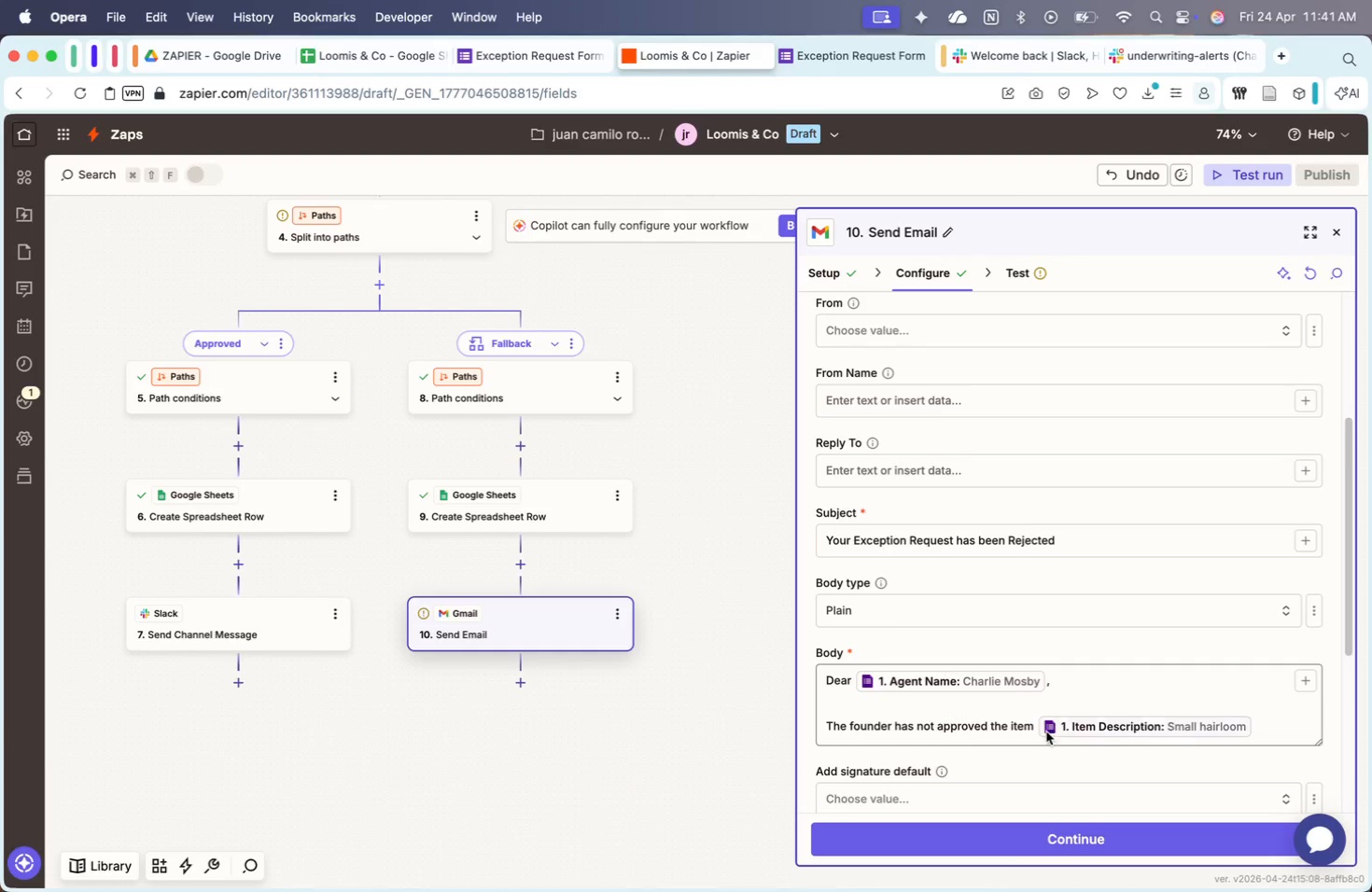 
left_click([1035, 718])
 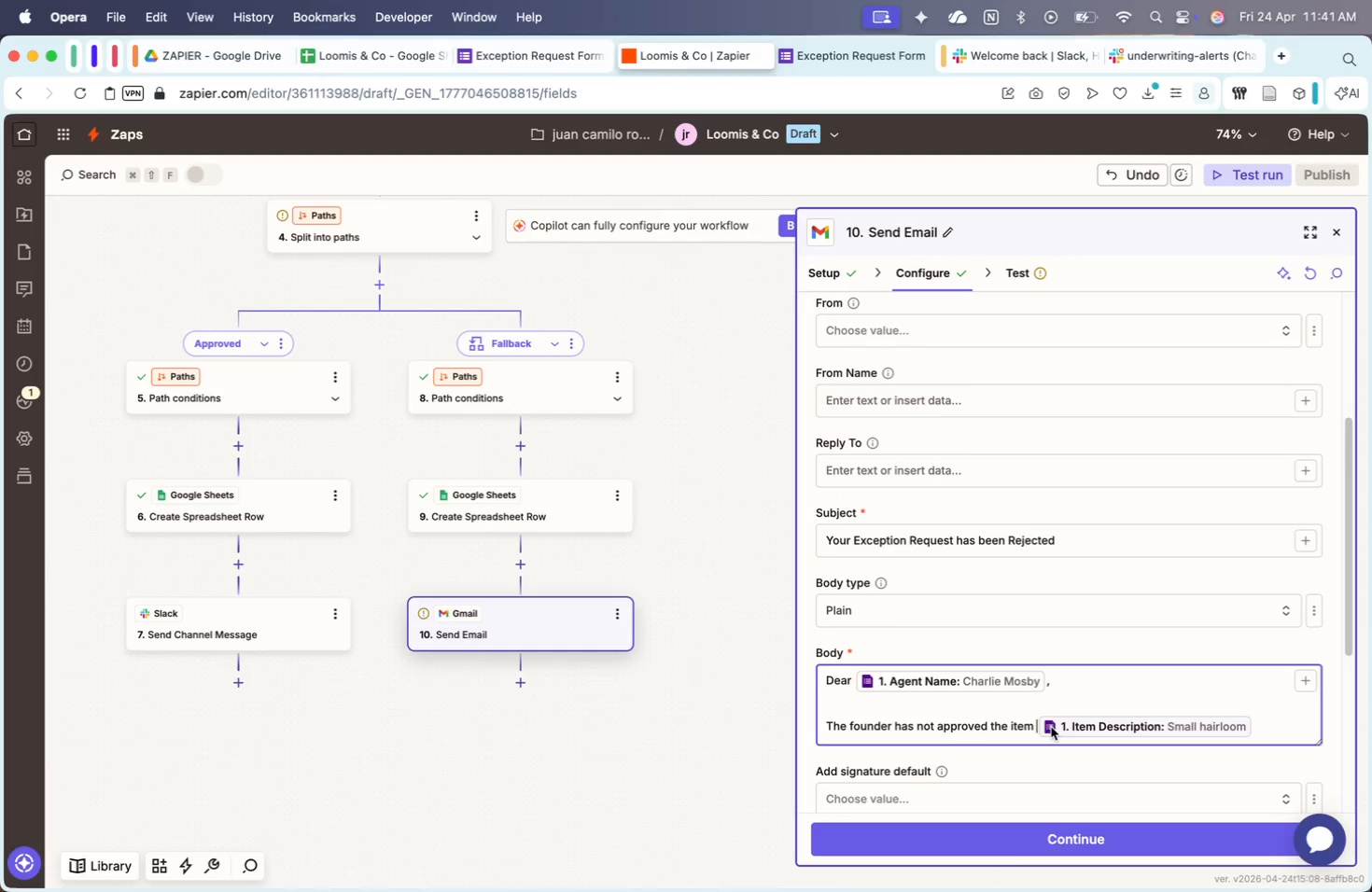 
key(Shift+ShiftRight)
 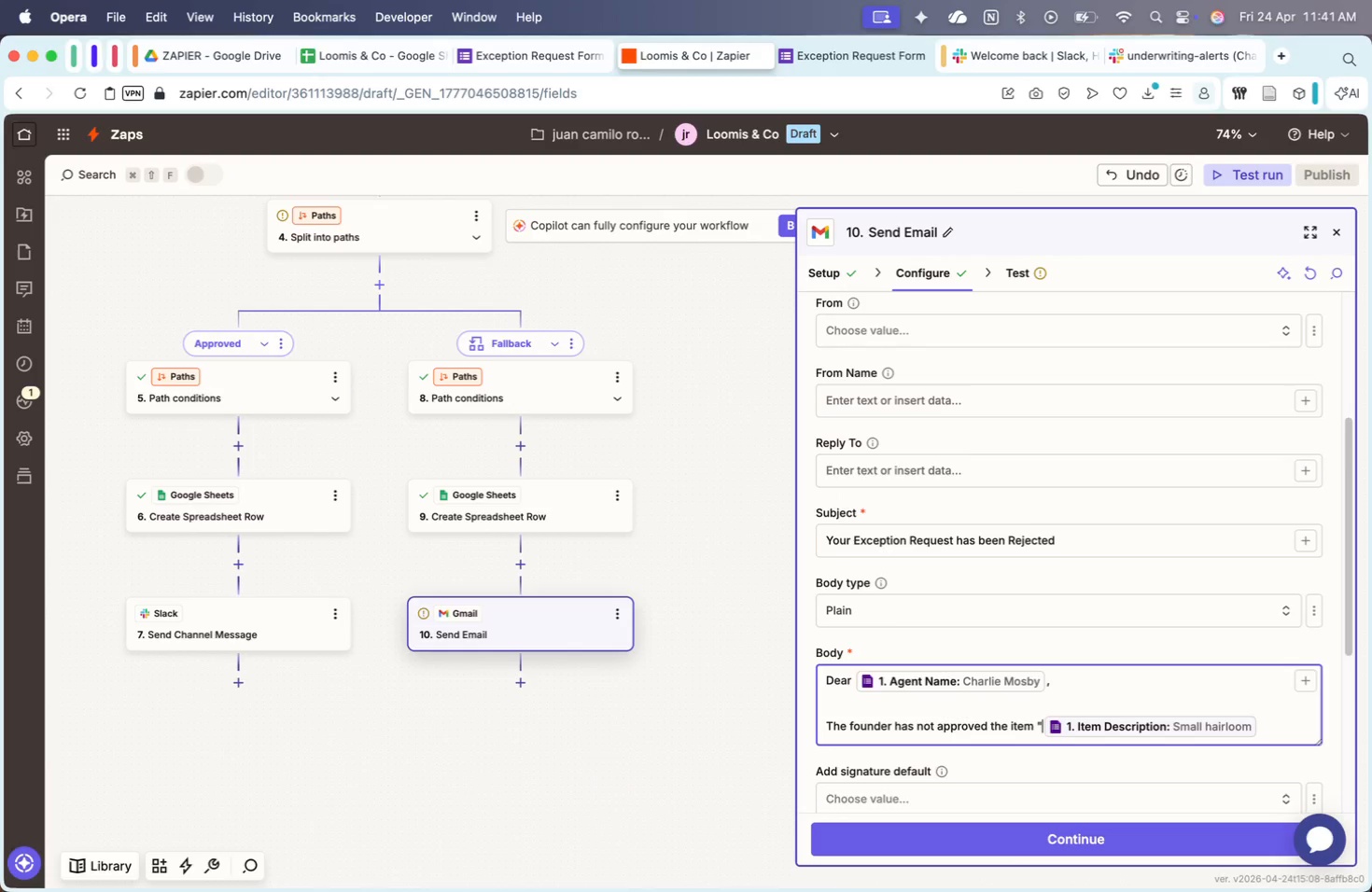 
key(Shift+Quote)
 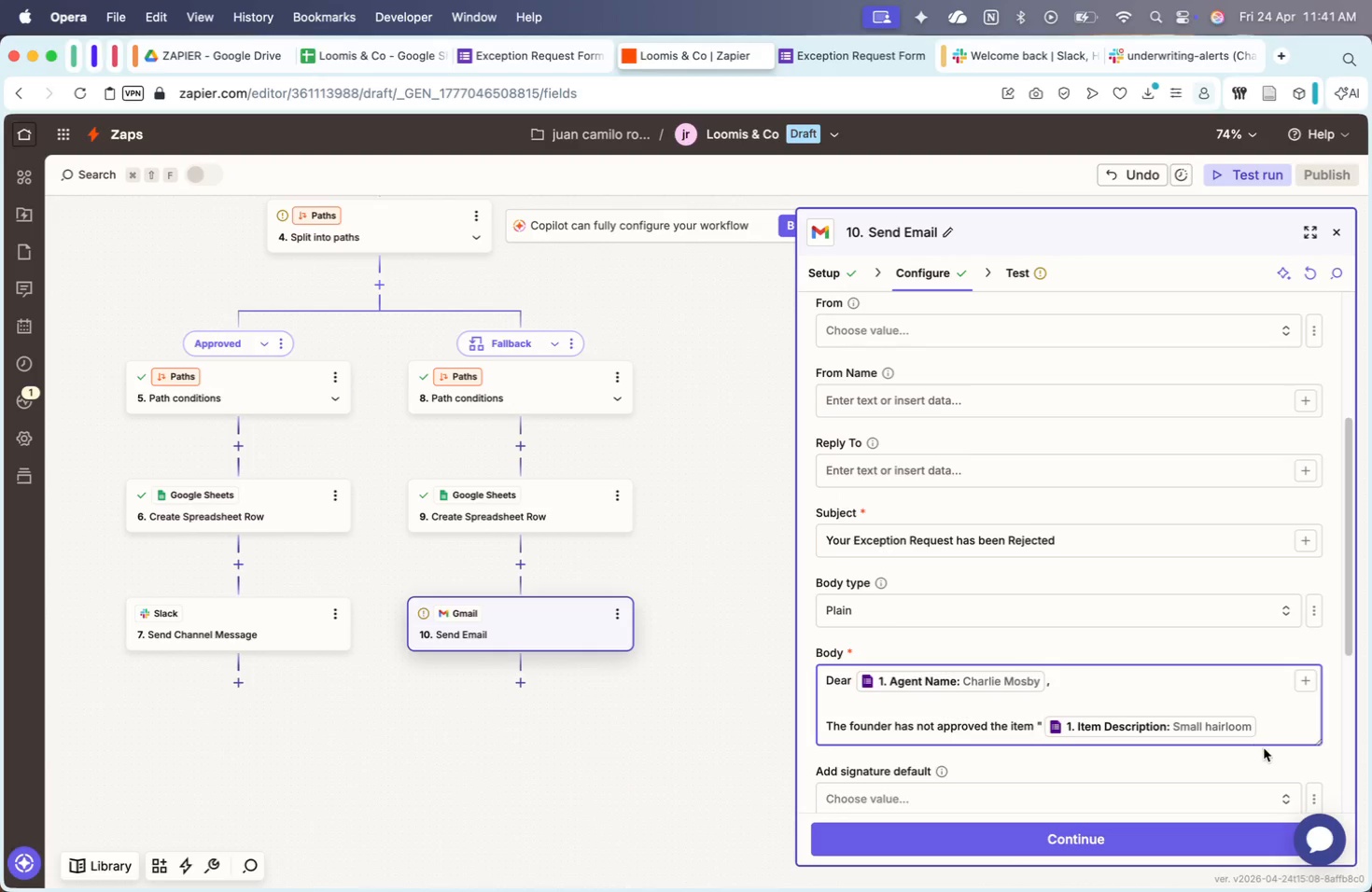 
left_click([1272, 727])
 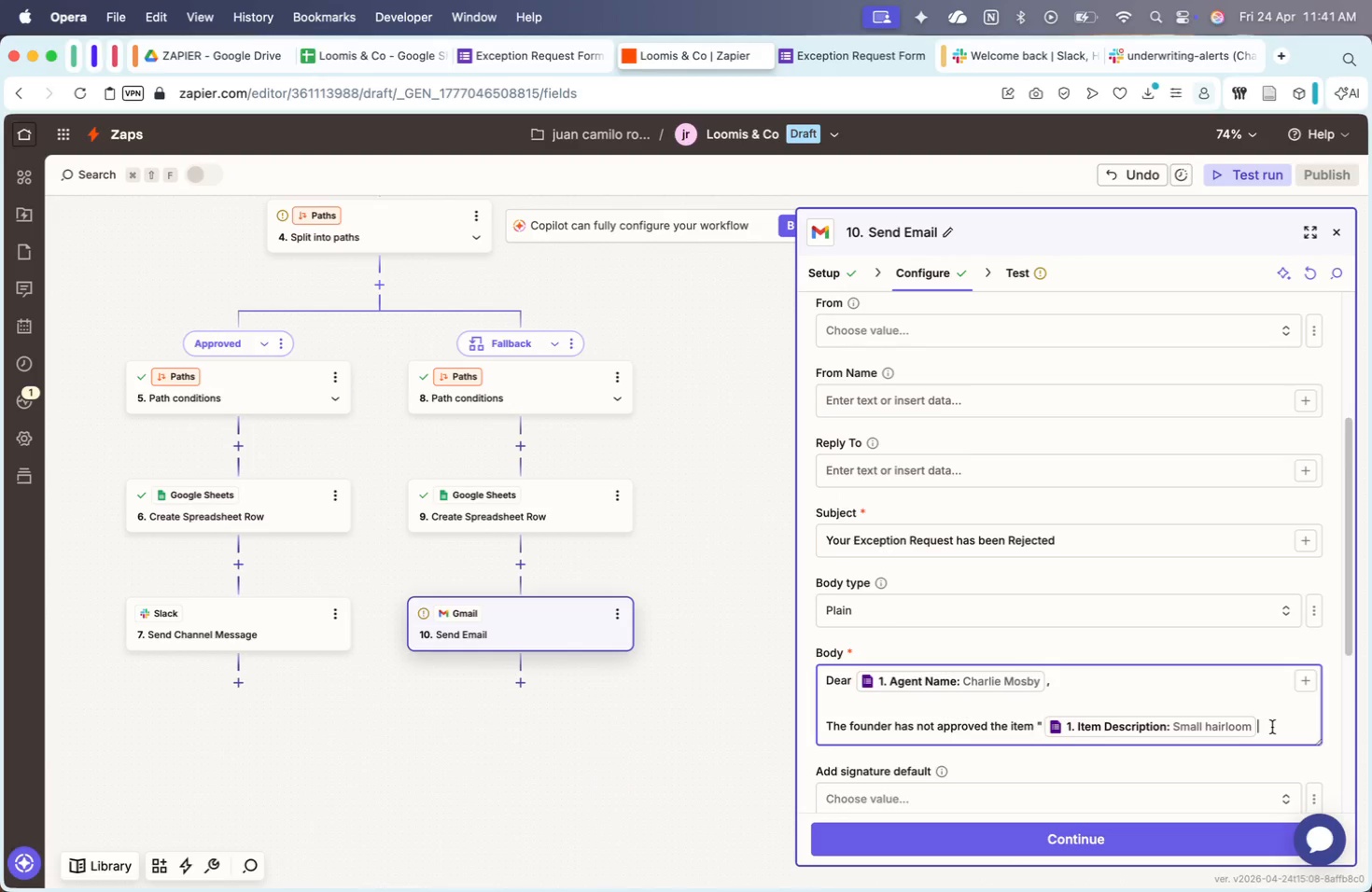 
type(" as a )